 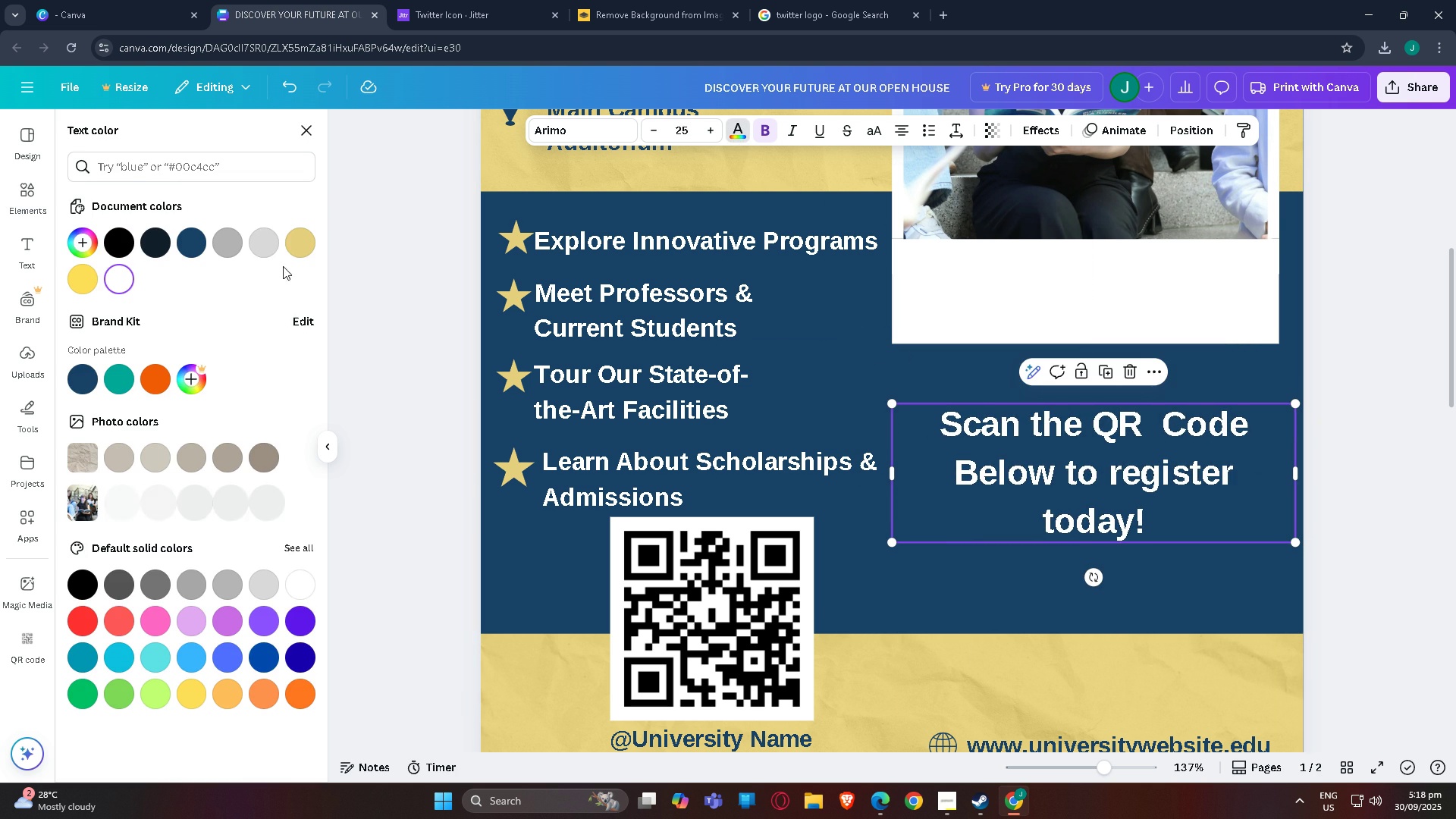 
left_click([96, 278])
 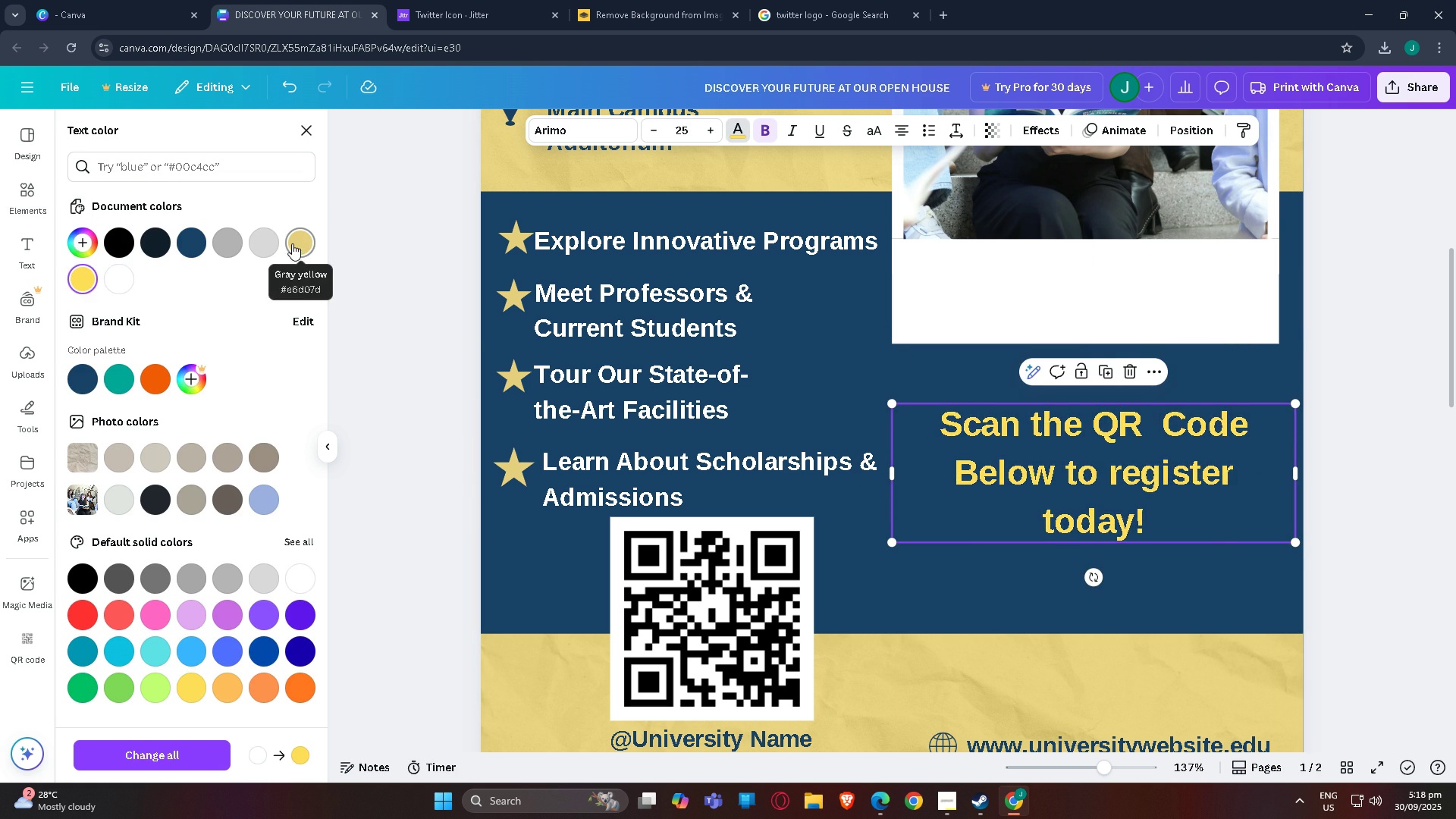 
left_click([300, 243])
 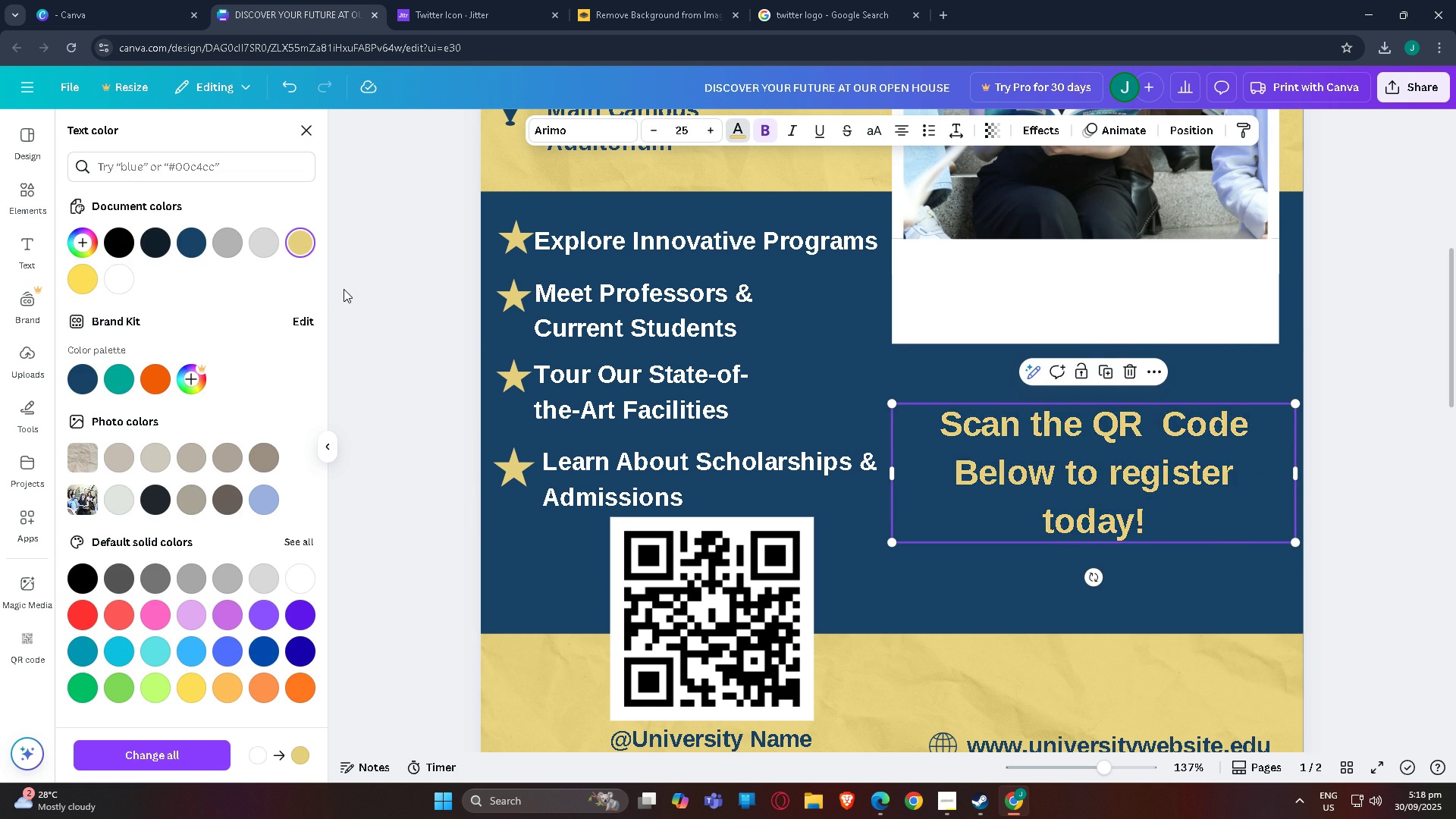 
scroll: coordinate [345, 290], scroll_direction: up, amount: 2.0
 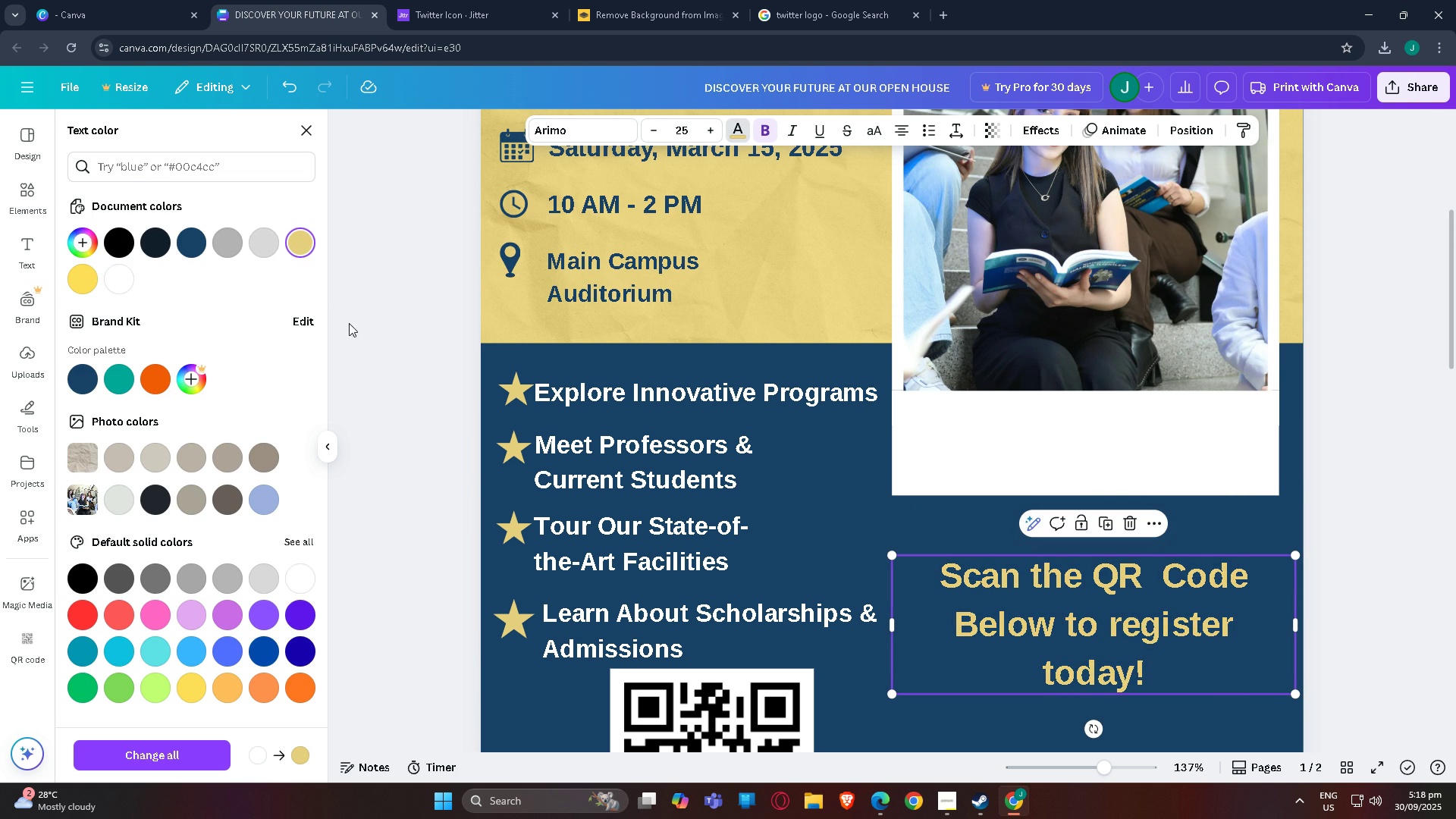 
scroll: coordinate [1399, 513], scroll_direction: down, amount: 3.0